 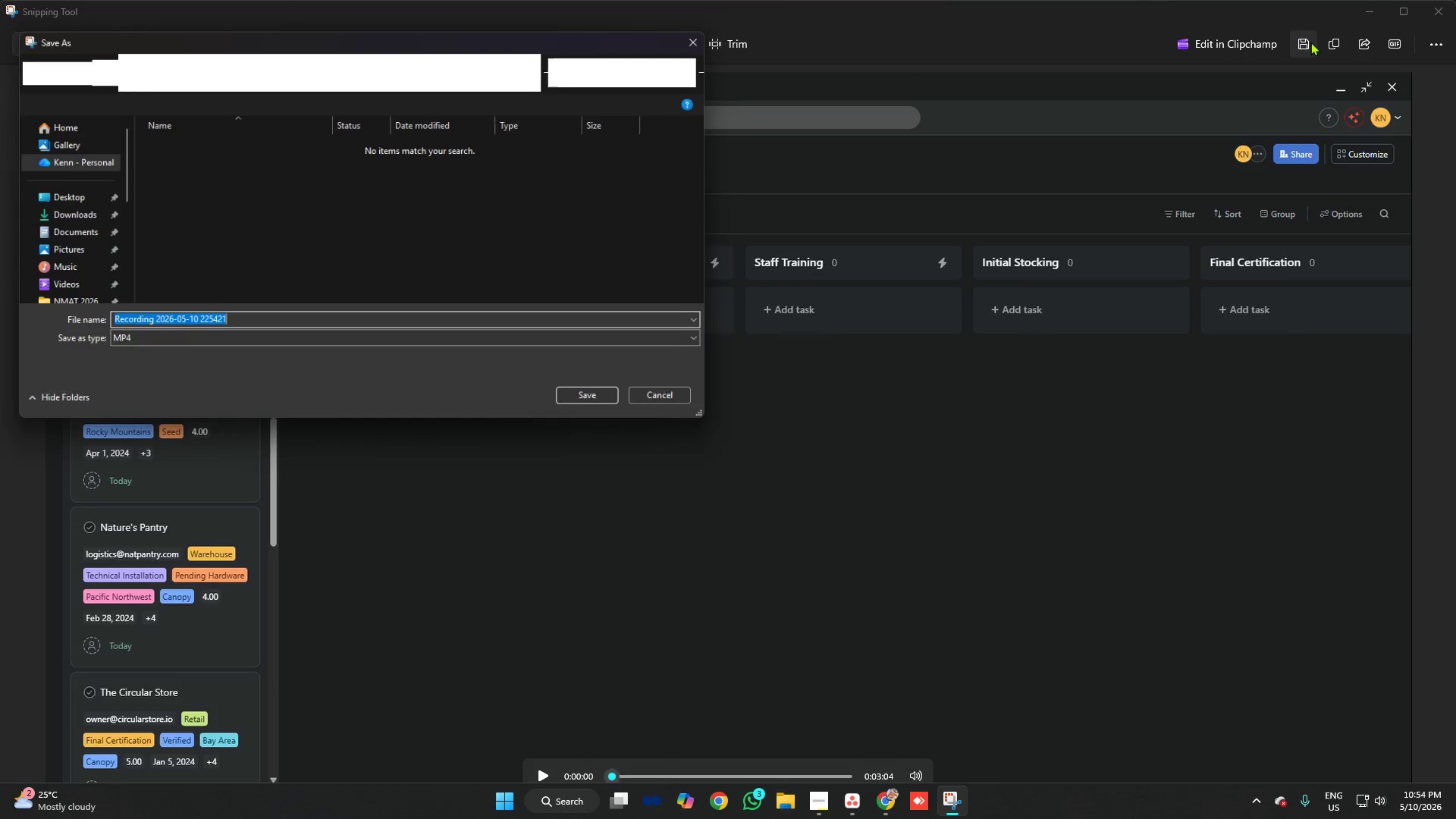 
key(Backspace)
type(Walkthrough S)
key(Backspace)
type(Prpoj)
key(Backspace)
key(Backspace)
type(ject Wa;lk)
key(Backspace)
key(Backspace)
type(kthrough Screen Recording)
 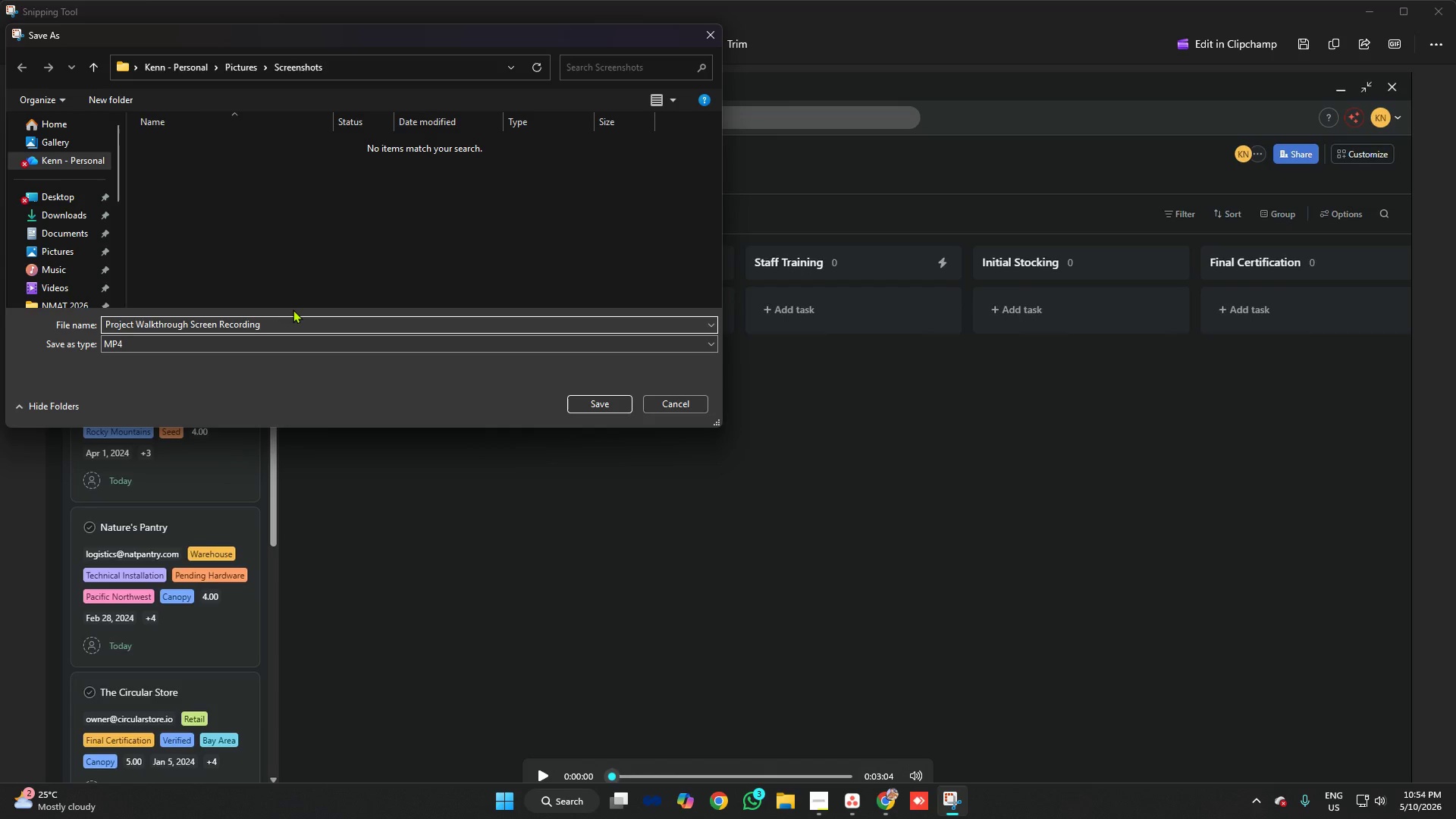 
wait(7.61)
 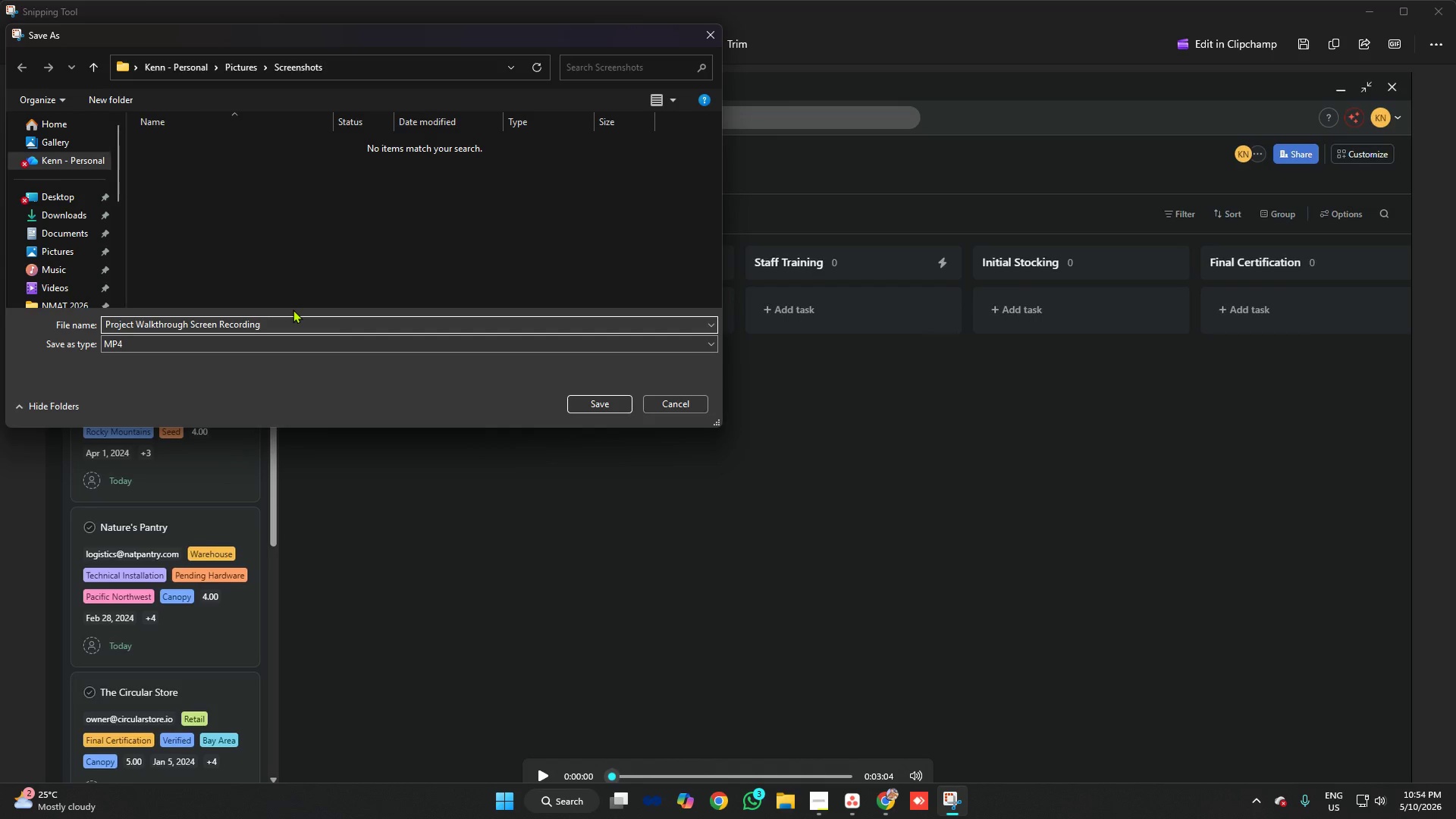 
type( Full View)
 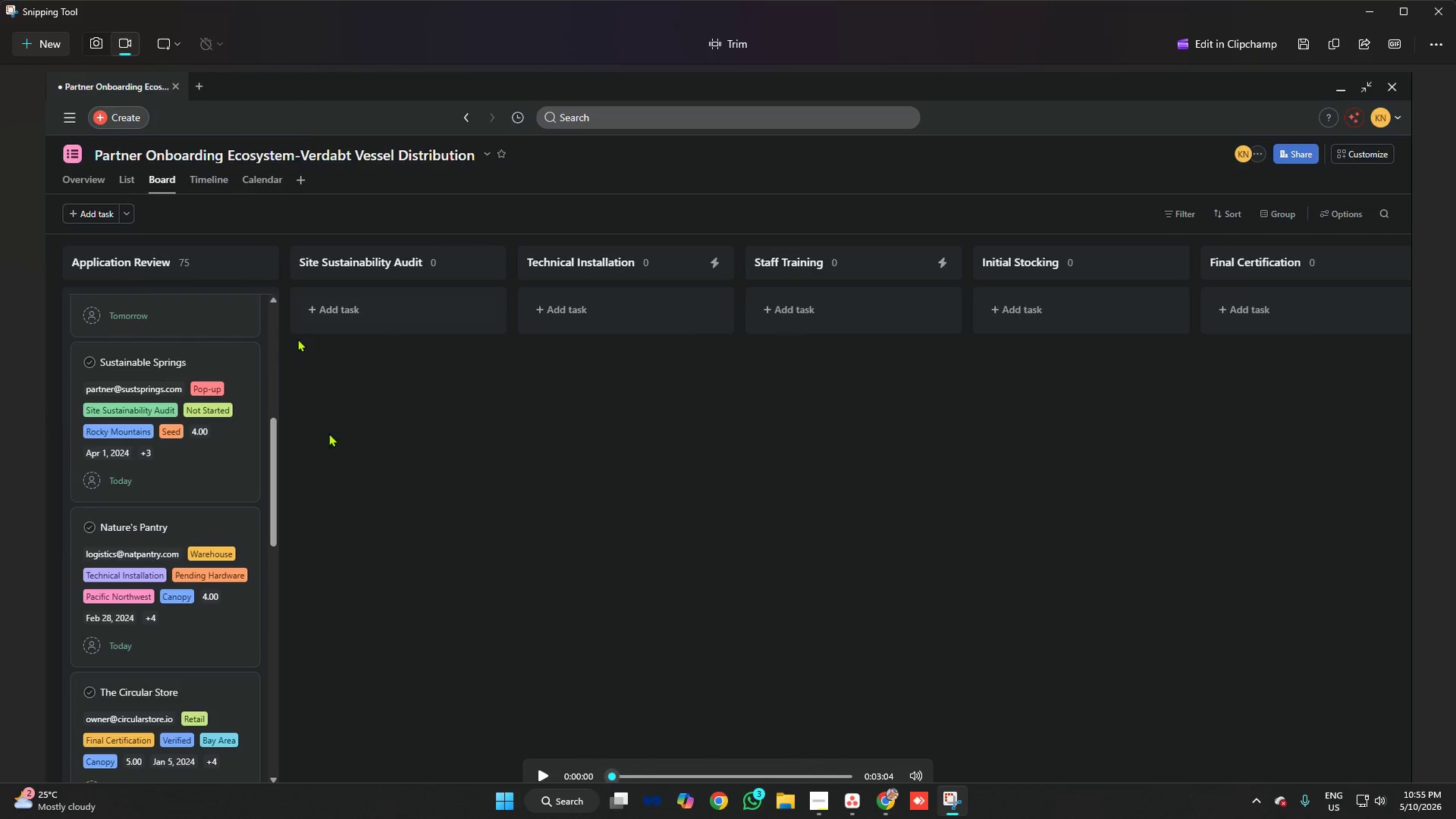 
wait(5.5)
 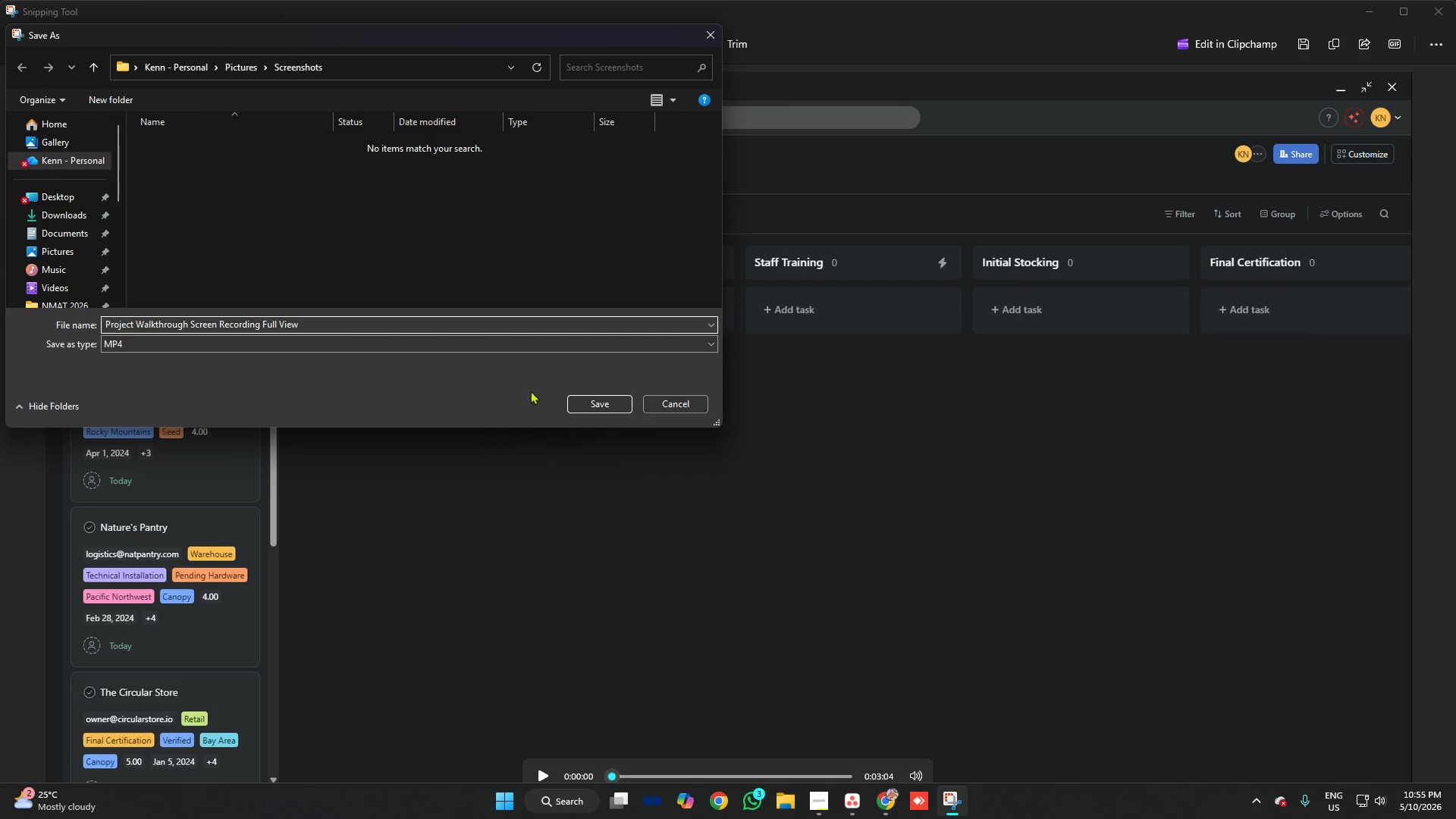 
scroll: coordinate [165, 417], scroll_direction: up, amount: 4.0
 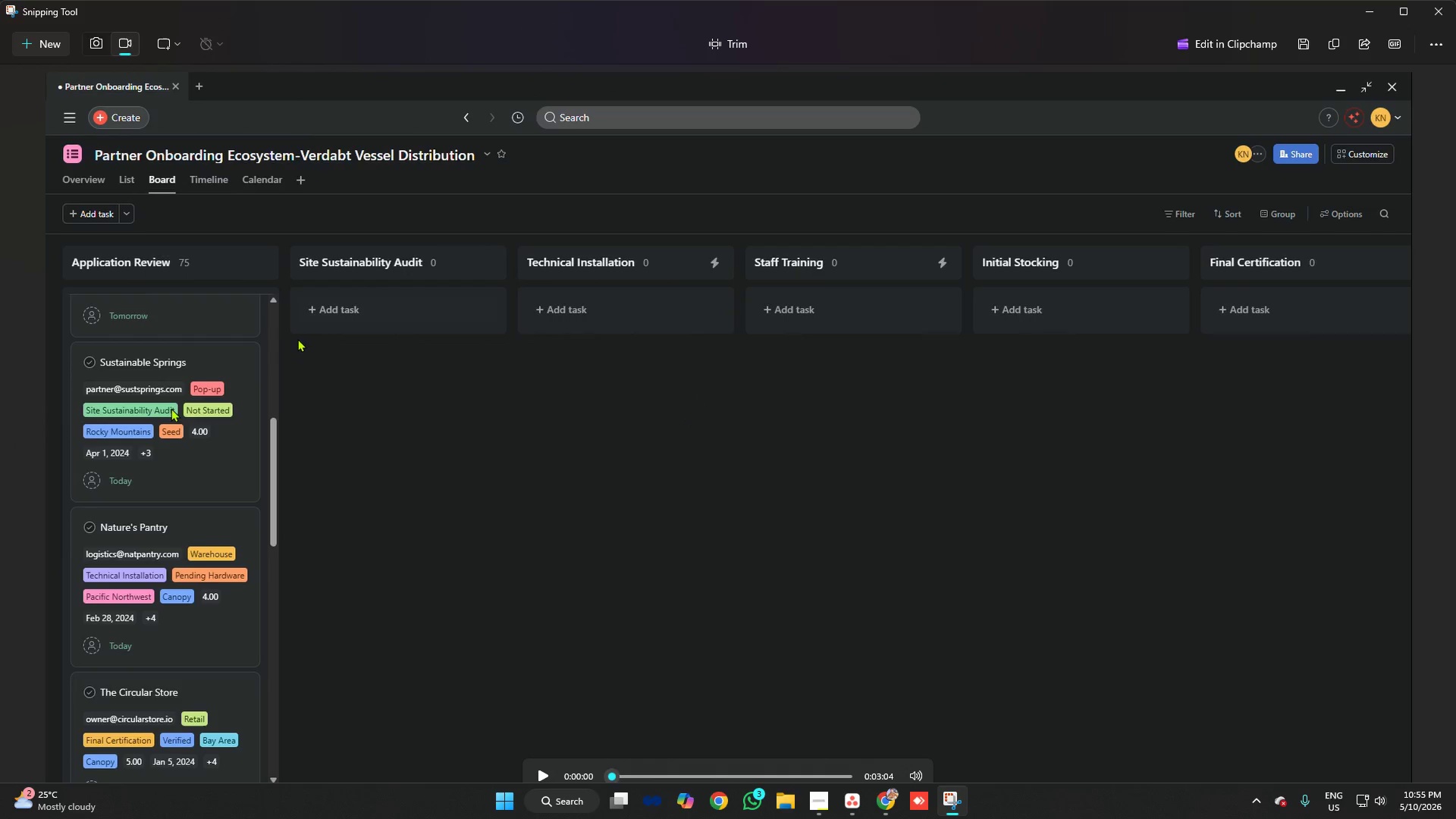 
scroll: coordinate [187, 413], scroll_direction: down, amount: 4.0
 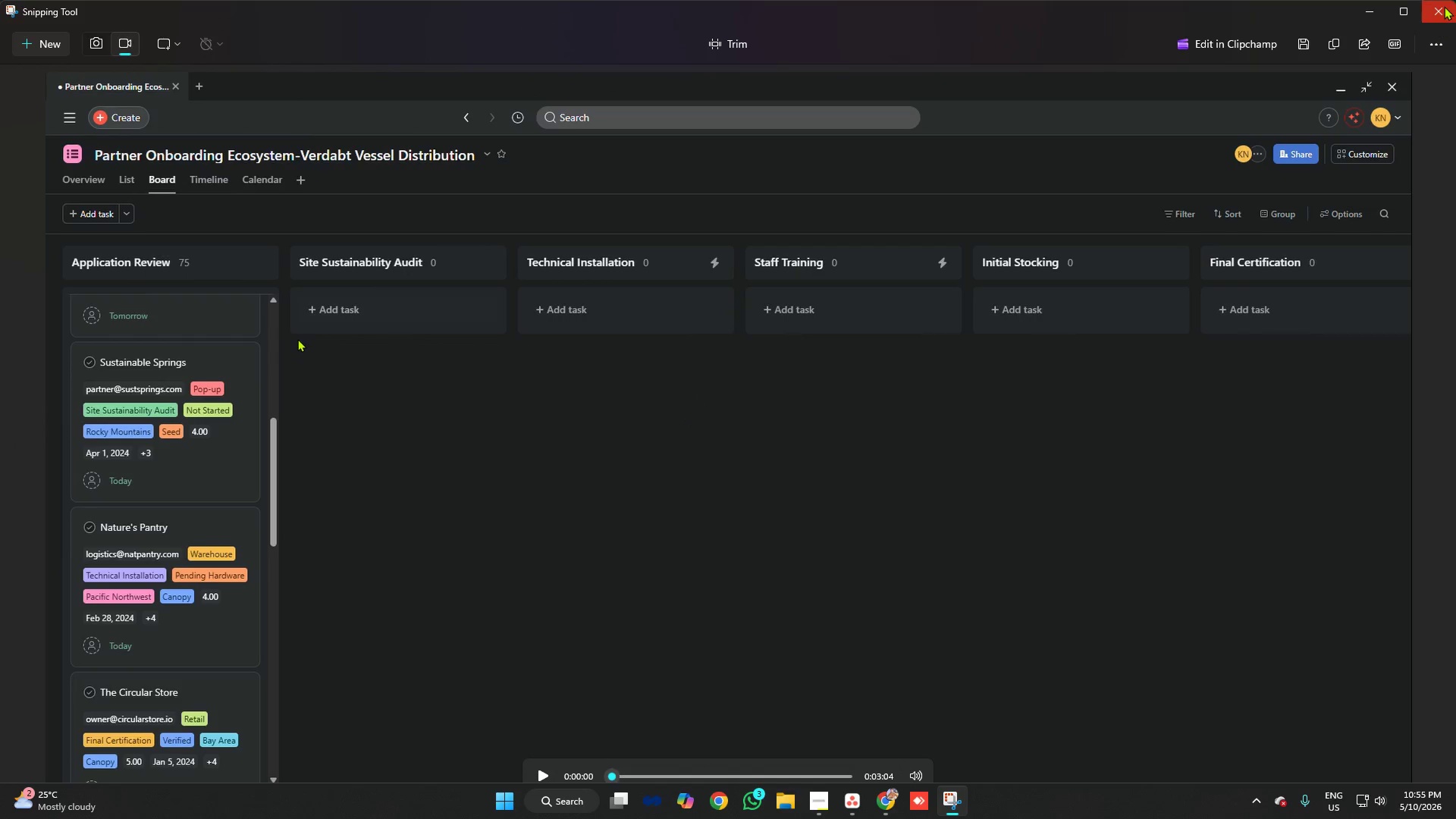 
left_click([1444, 6])